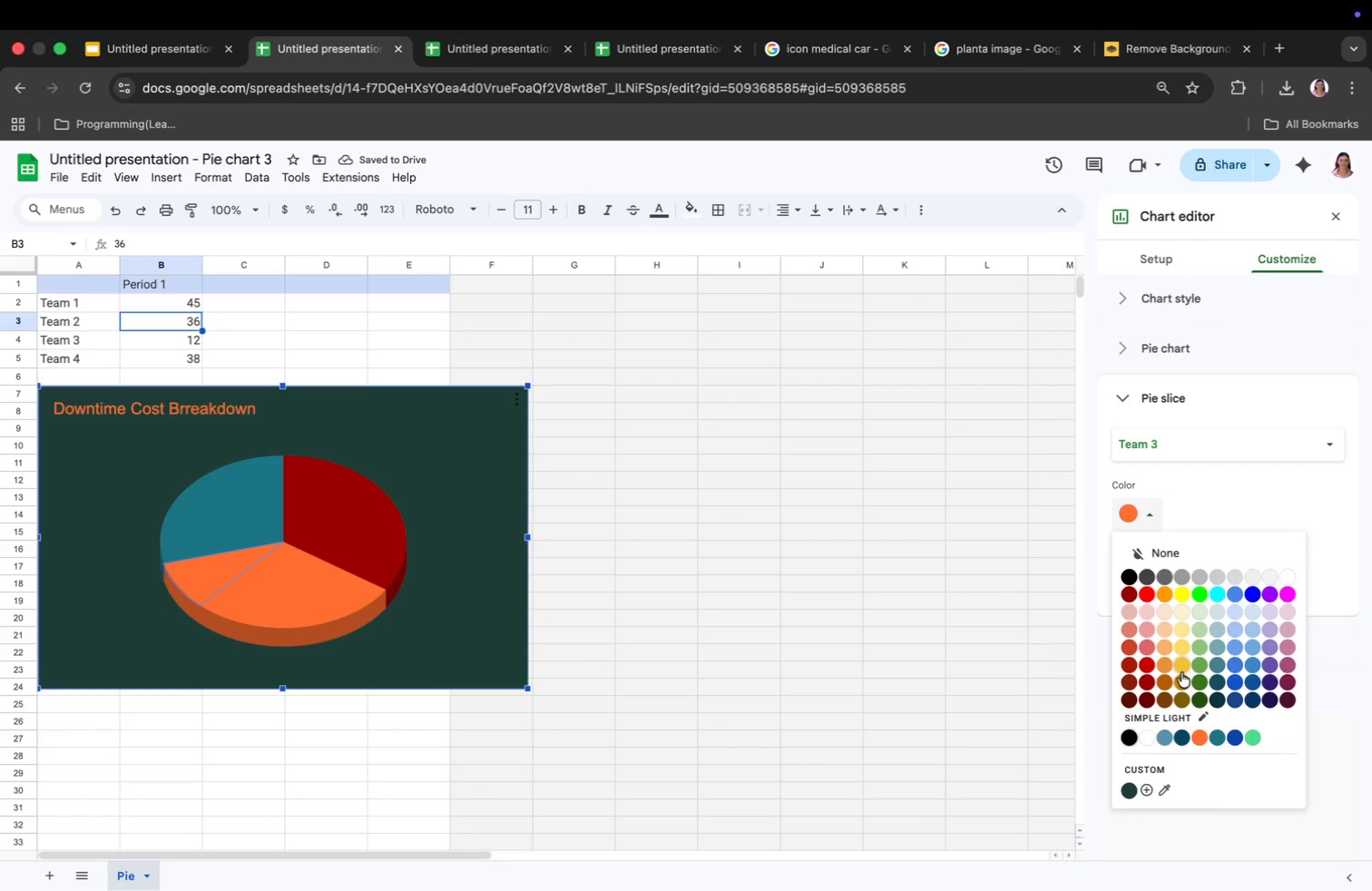 
left_click([1181, 677])
 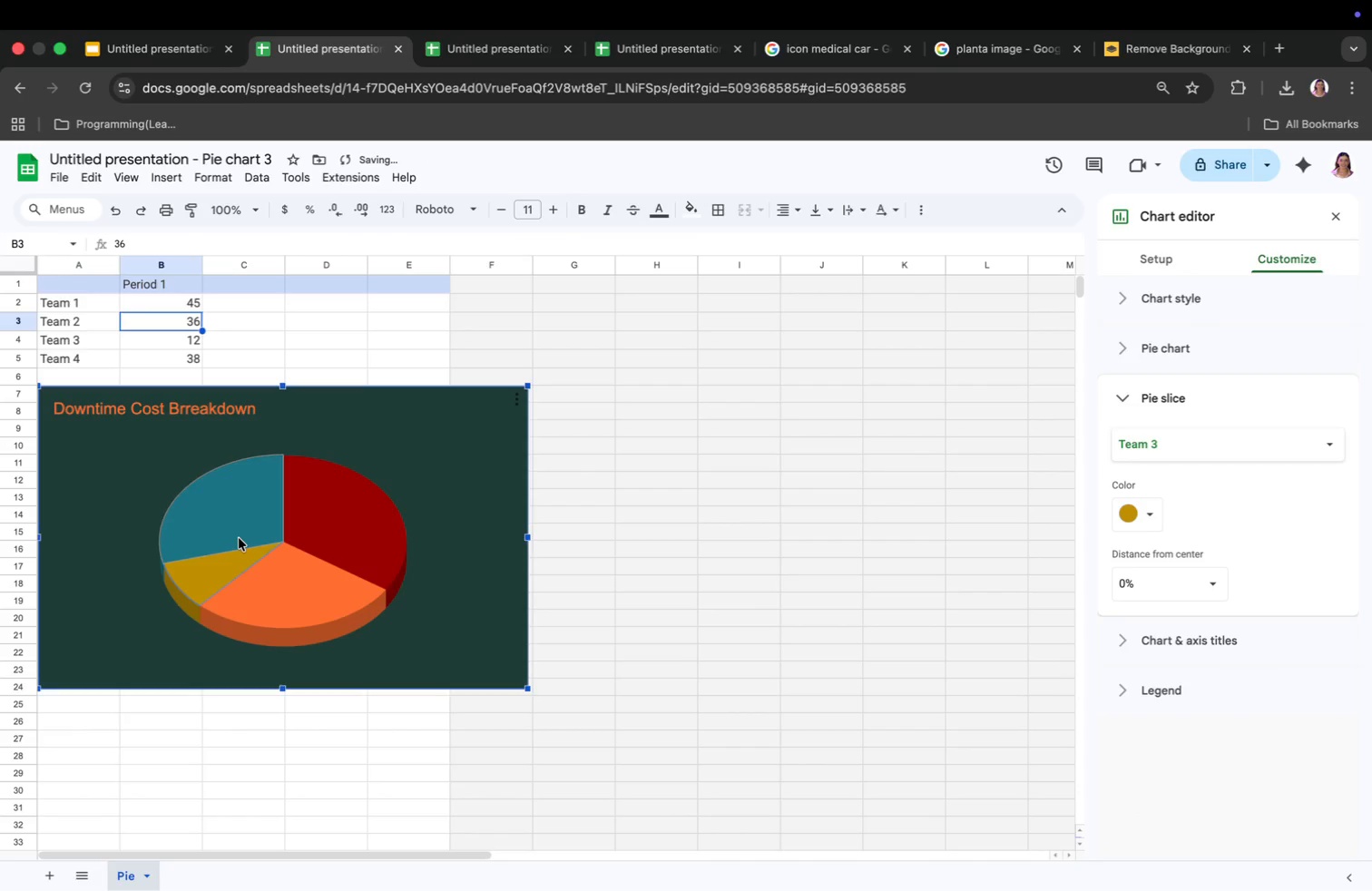 
double_click([239, 538])
 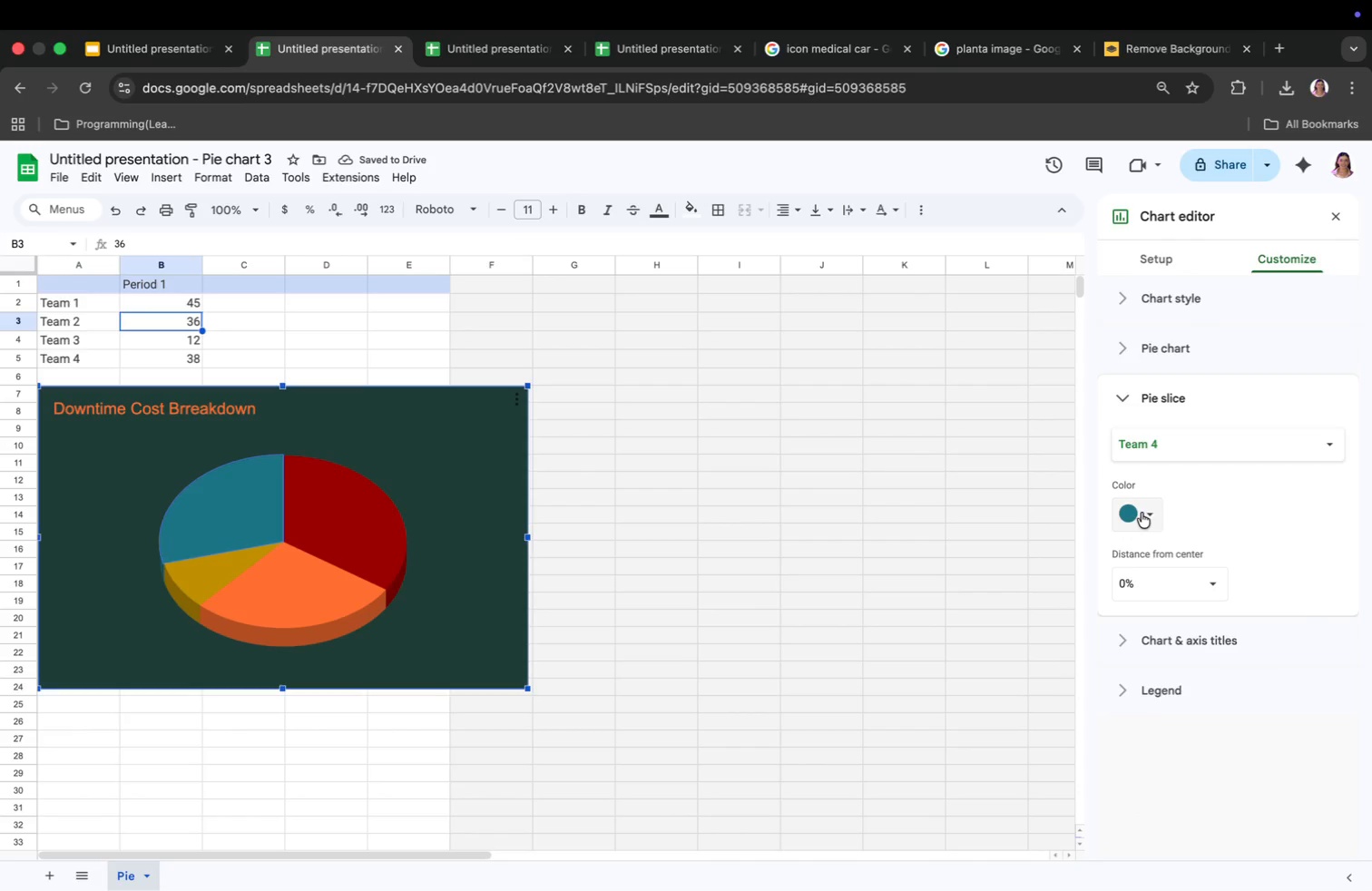 
left_click([1137, 513])
 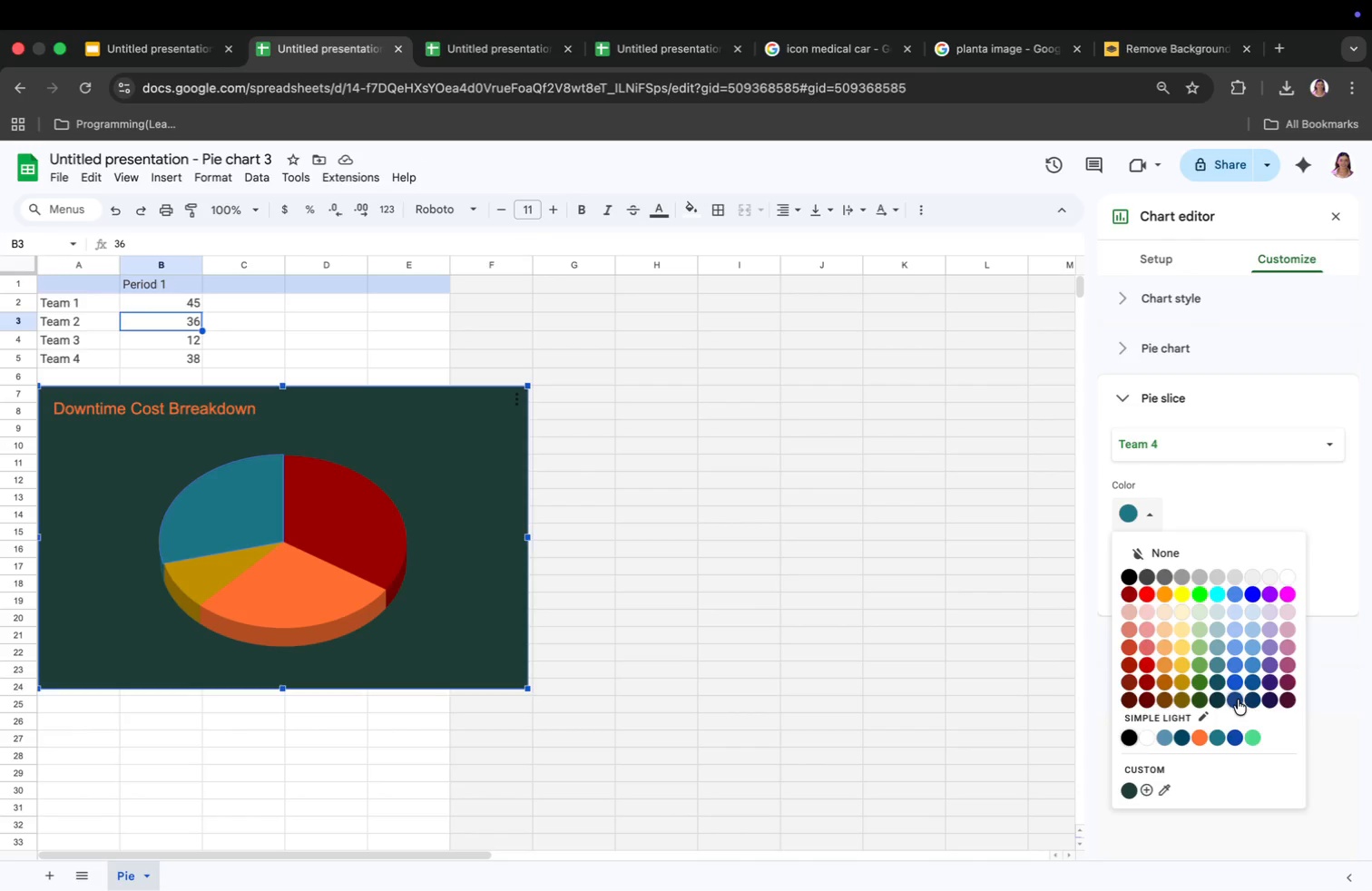 
left_click([1257, 700])
 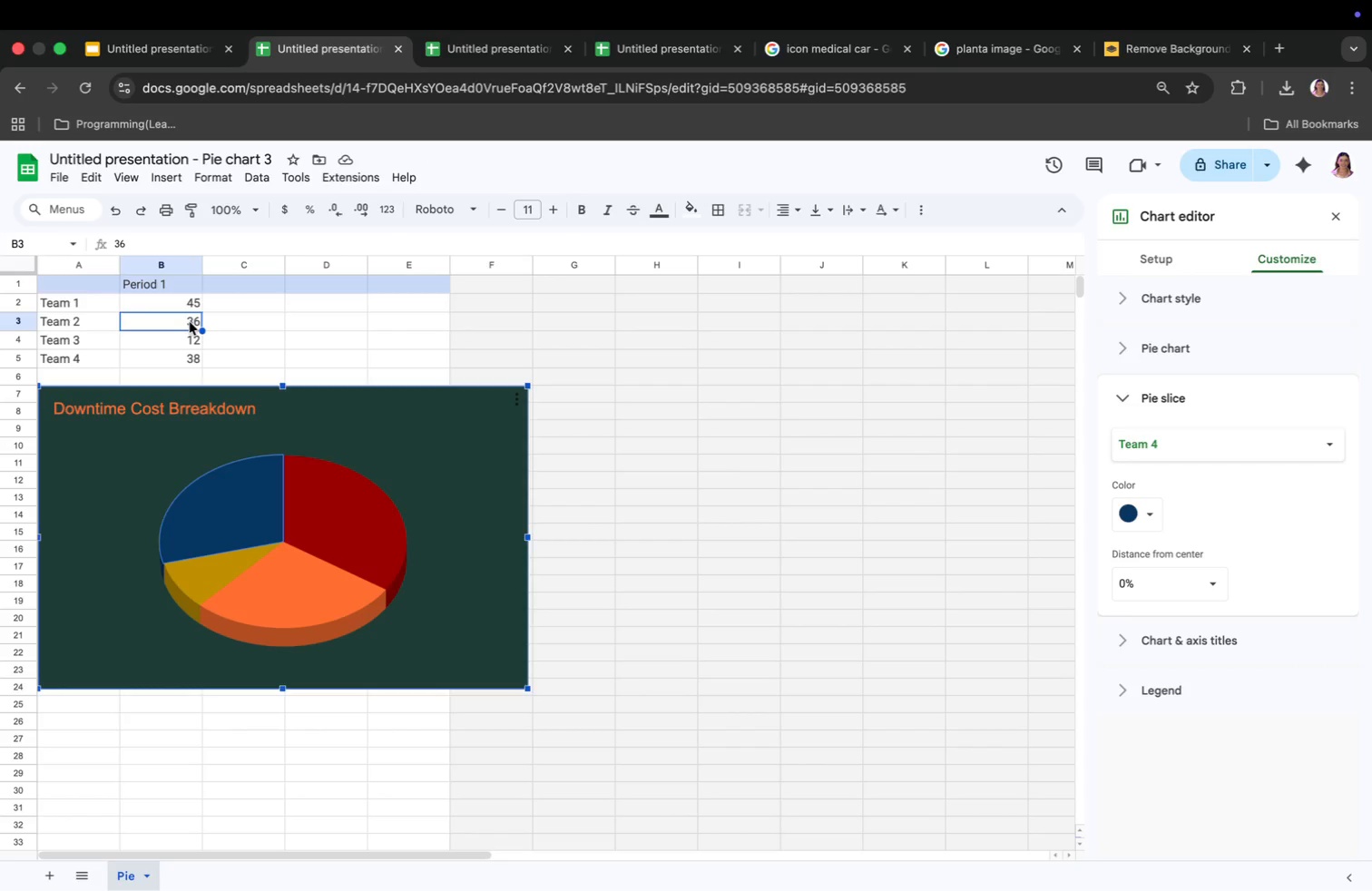 
wait(8.0)
 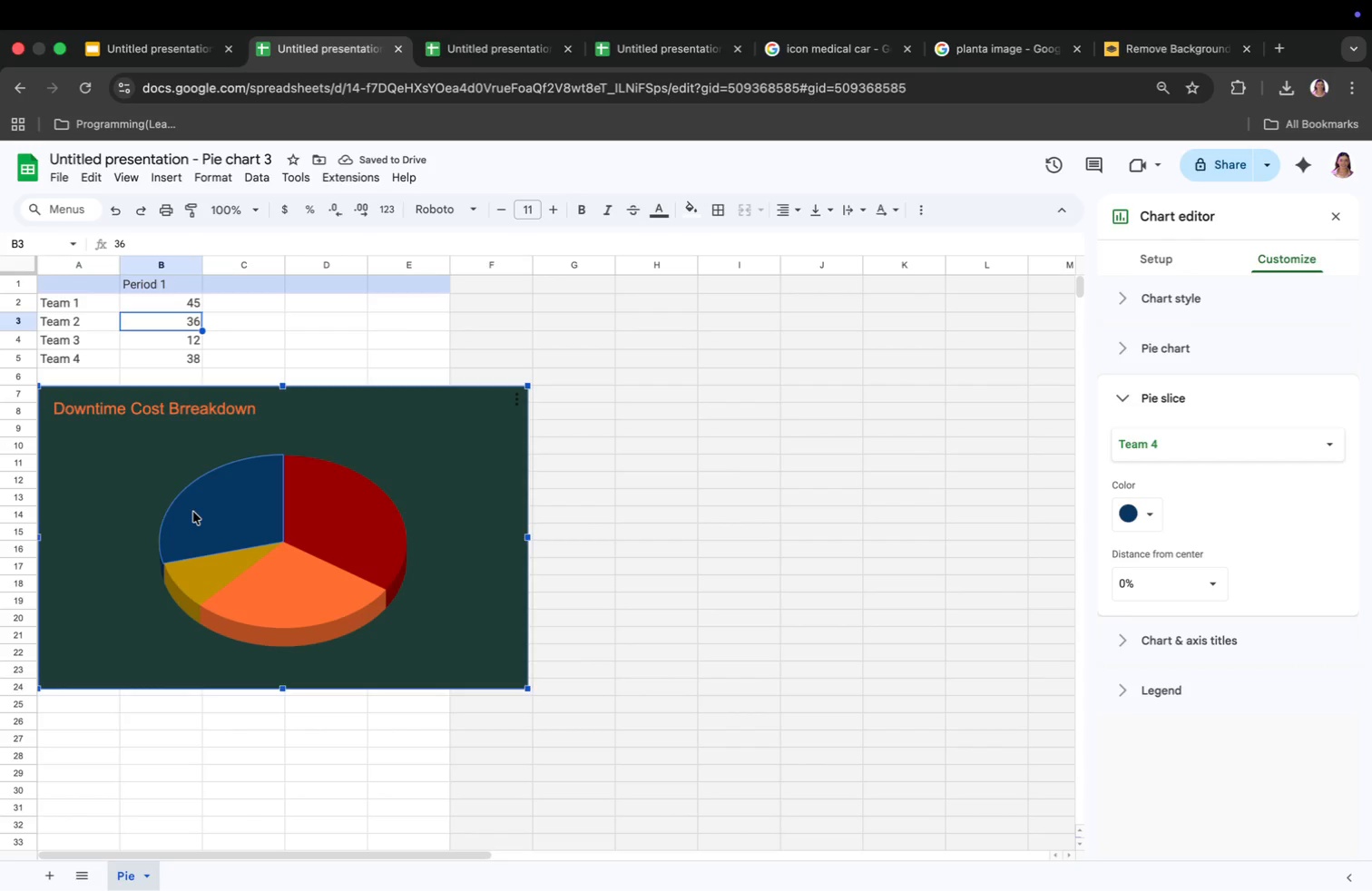 
key(3)
 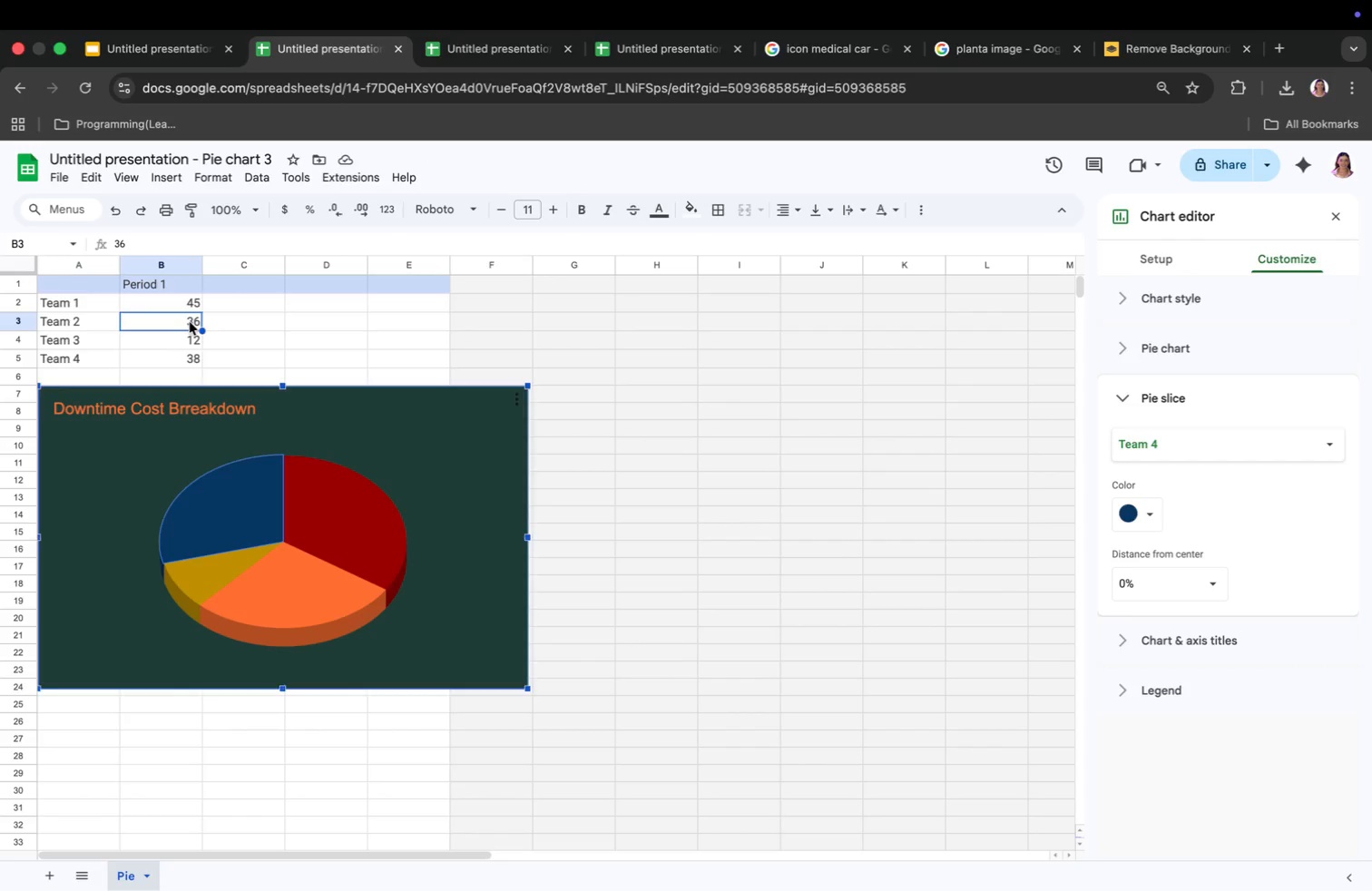 
left_click([190, 322])
 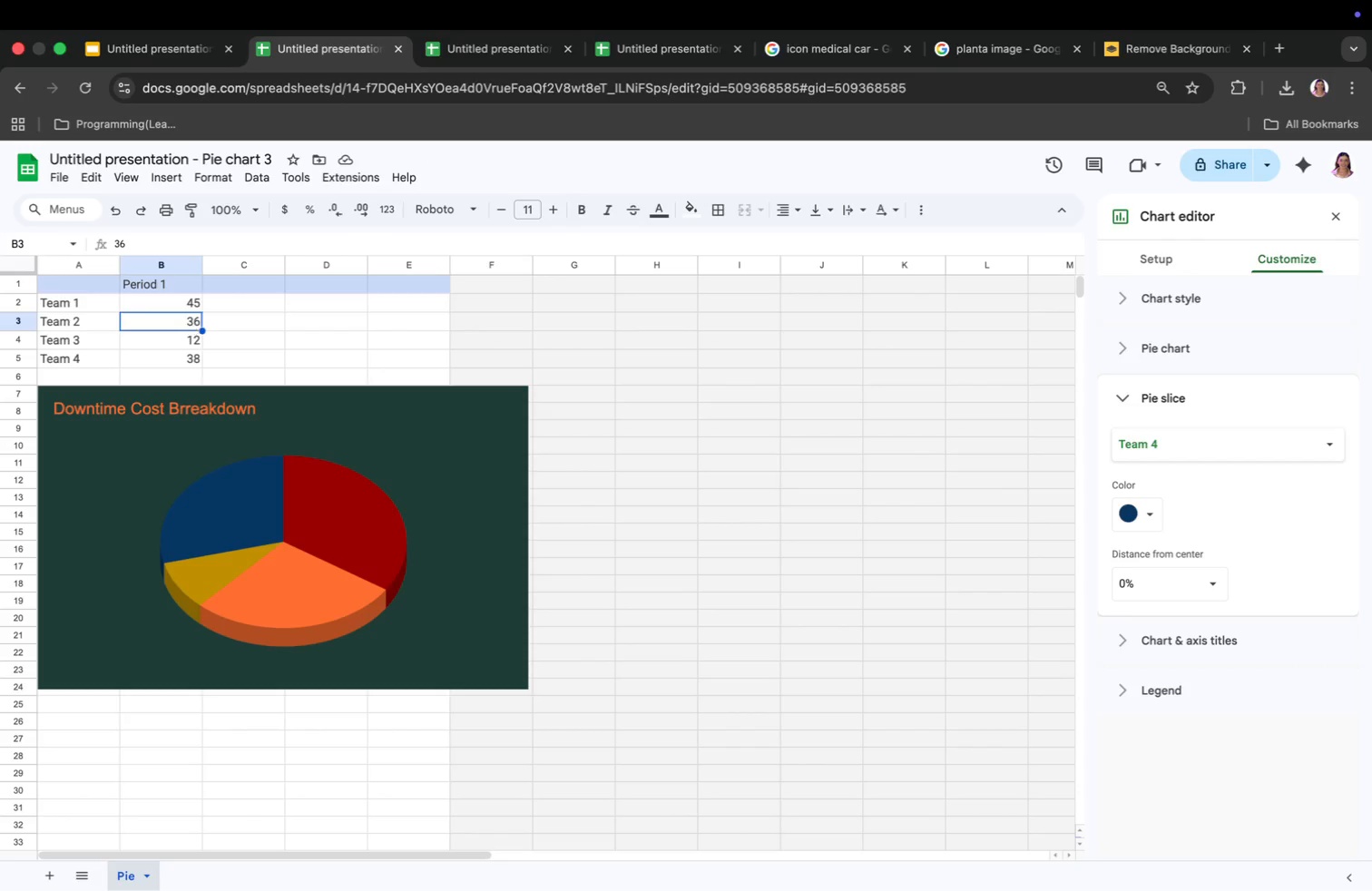 
type(30)
 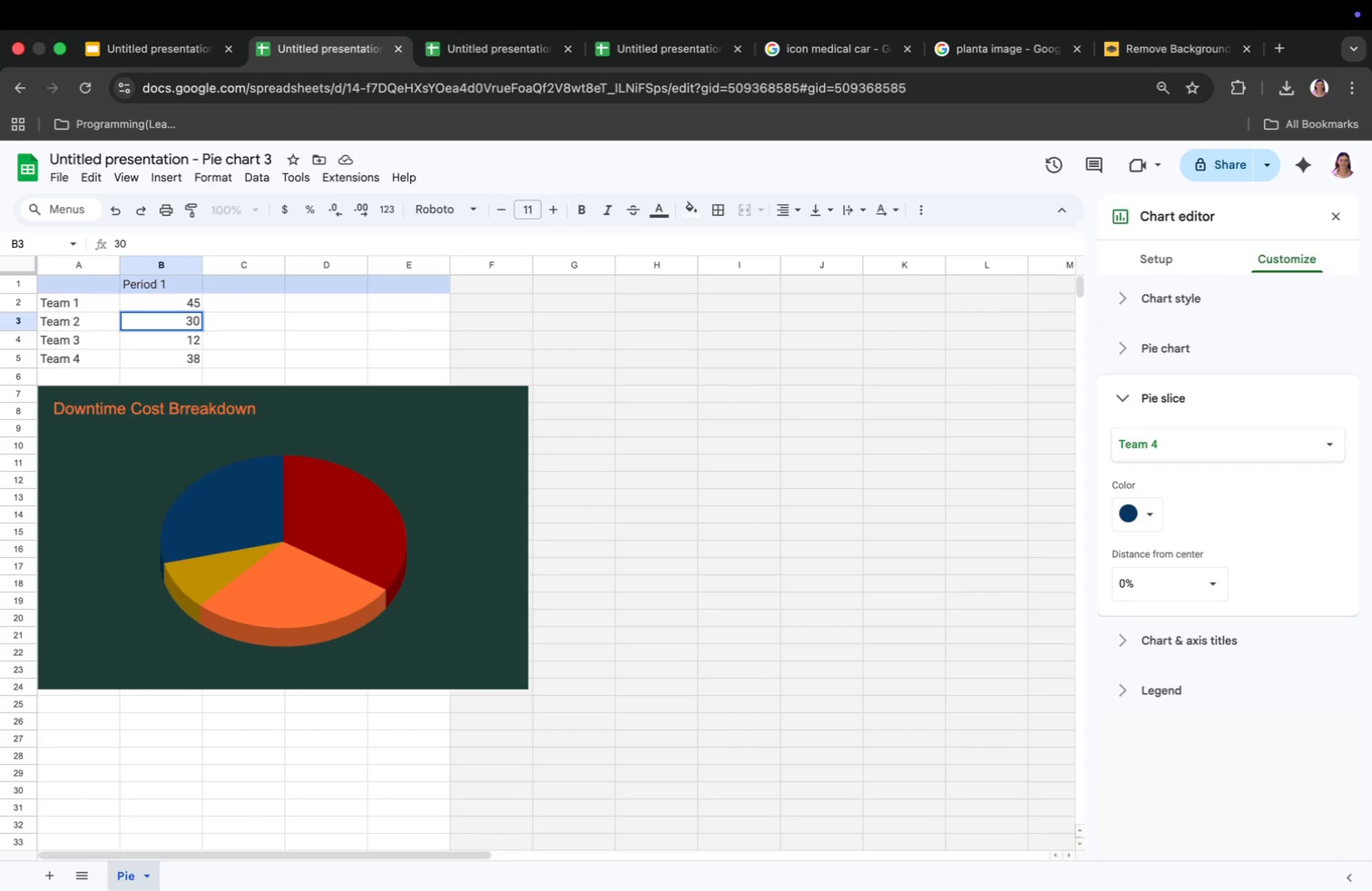 
key(Enter)
 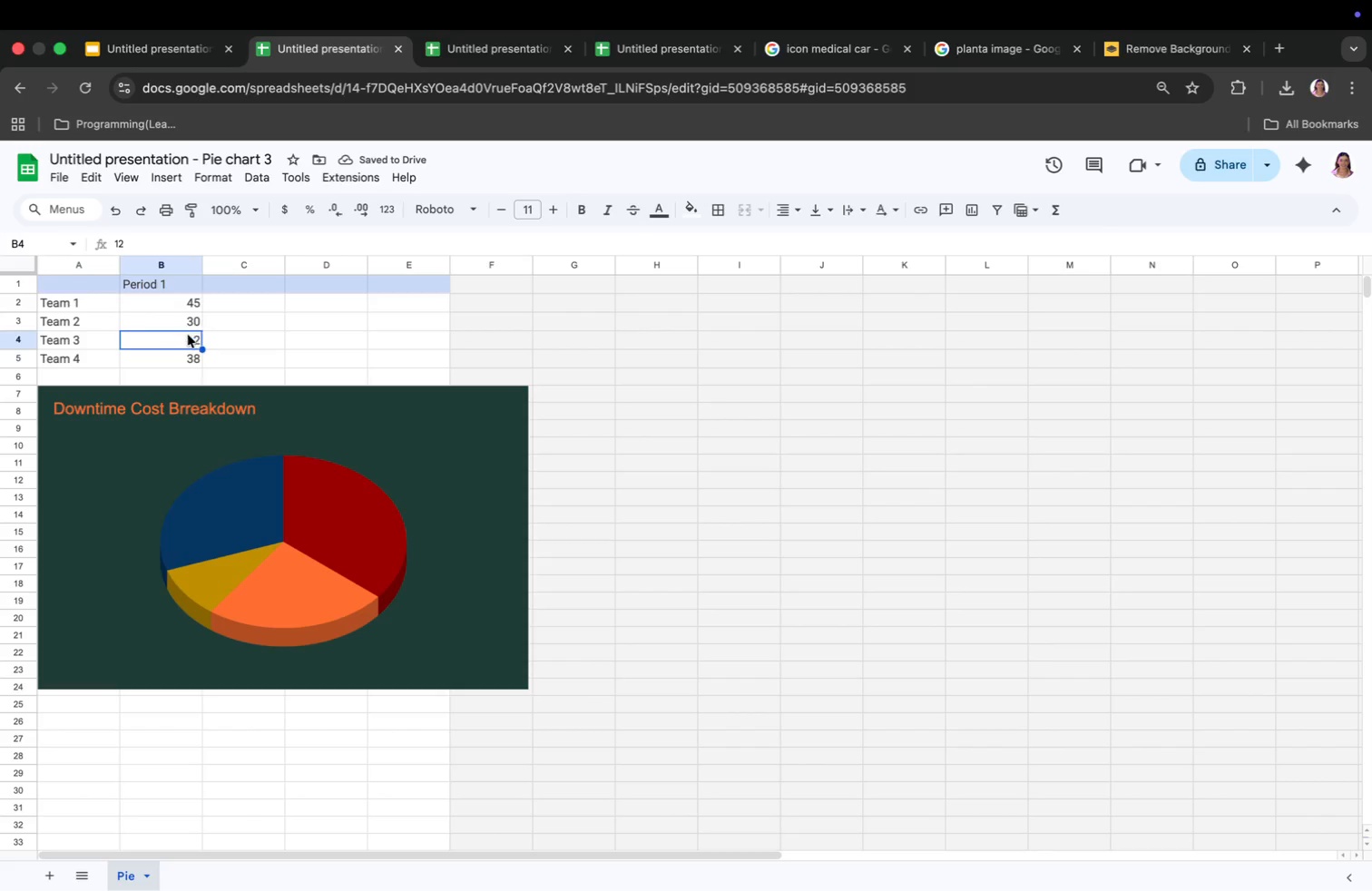 
type(30)
 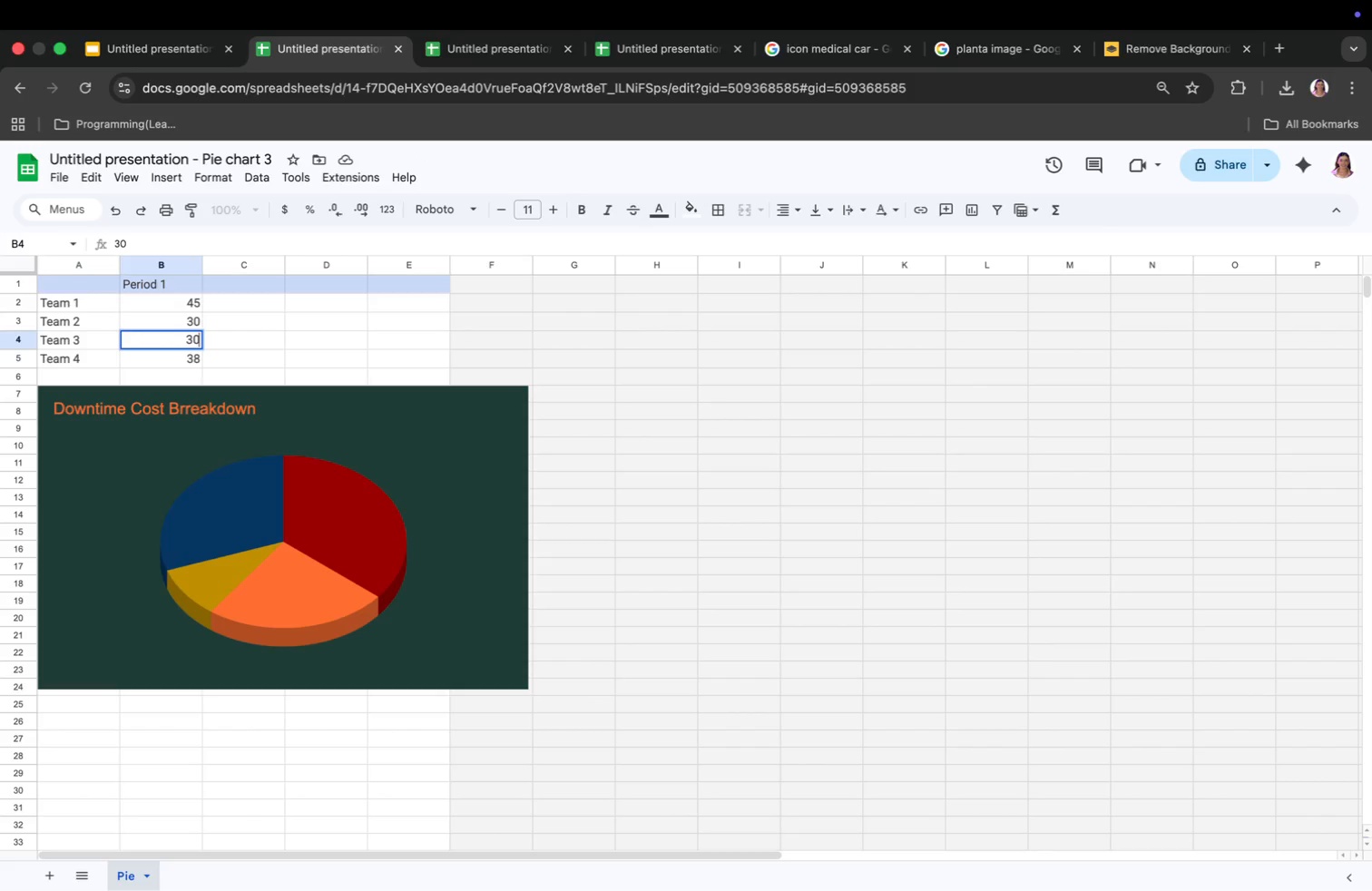 
key(Enter)
 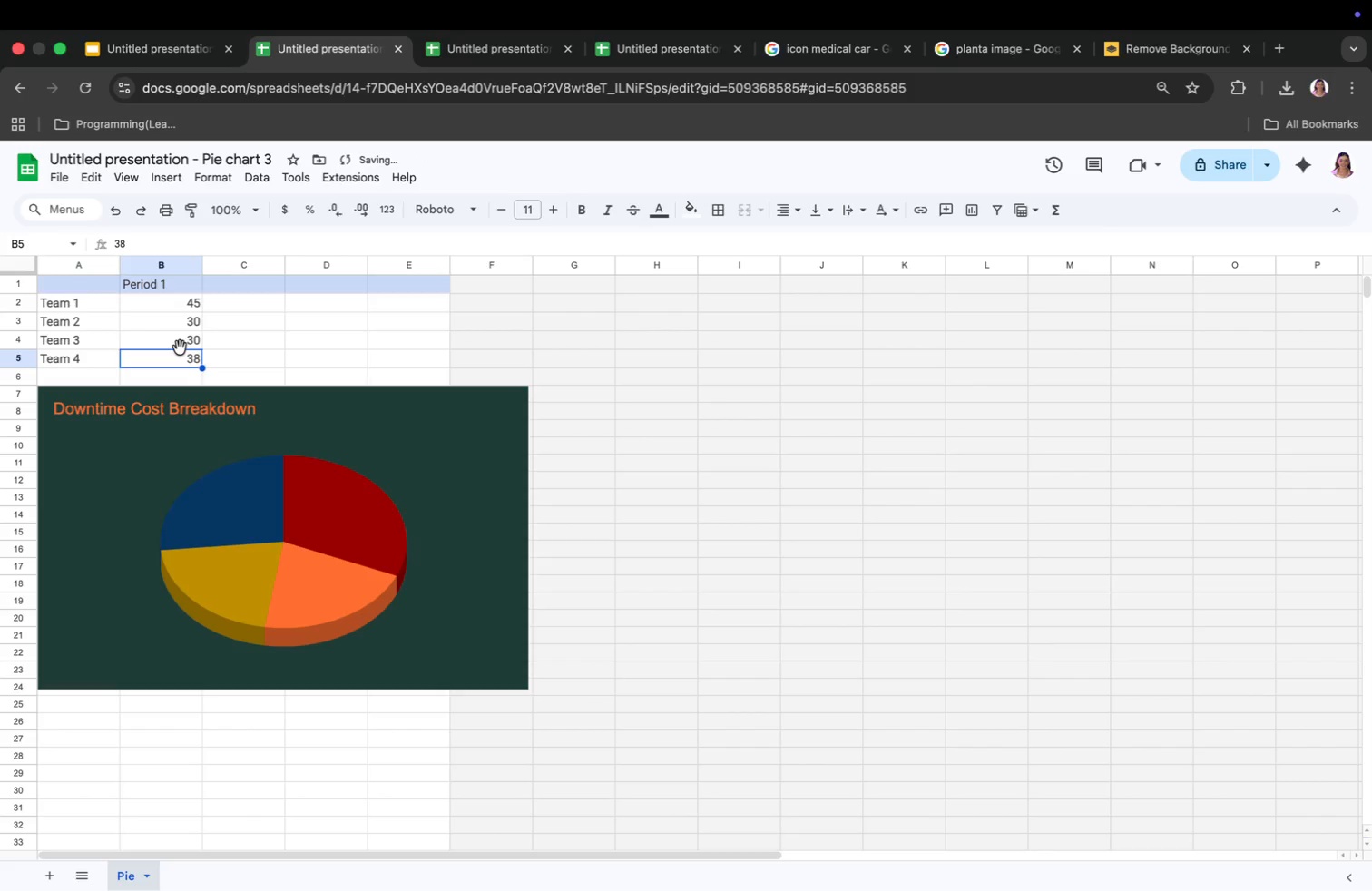 
type(3)
key(Backspace)
type(25)
 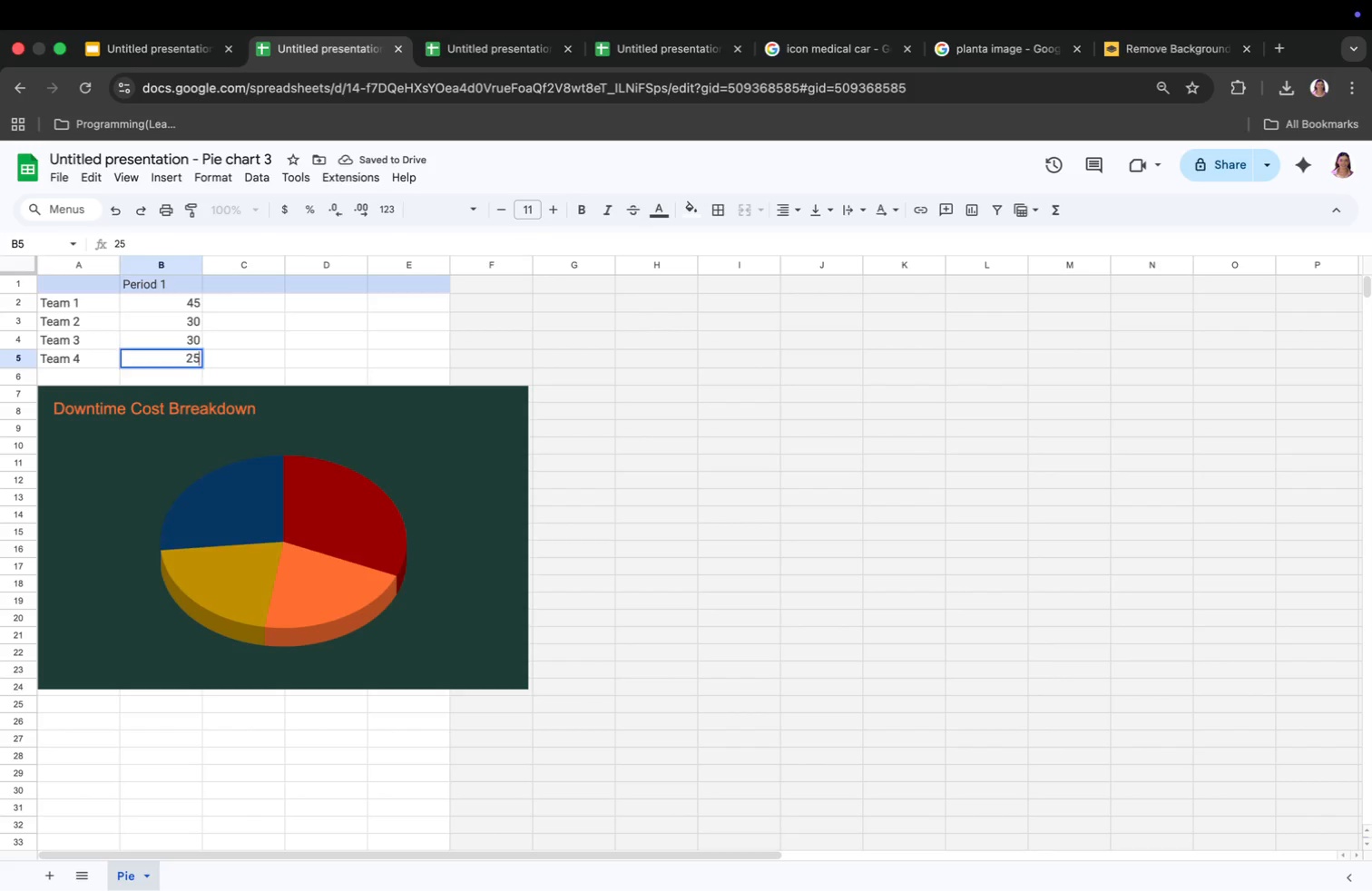 
key(Enter)
 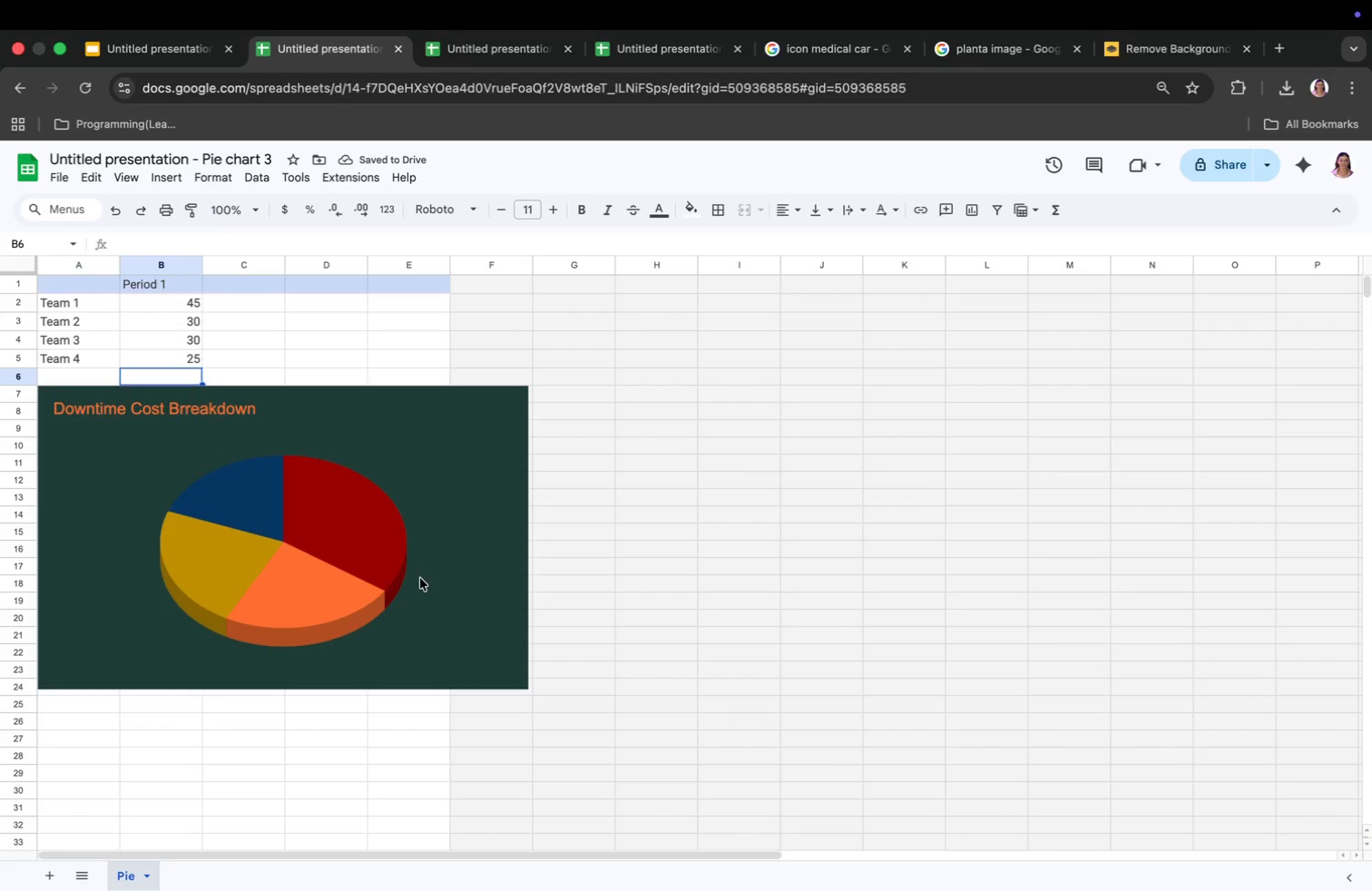 
left_click([164, 48])
 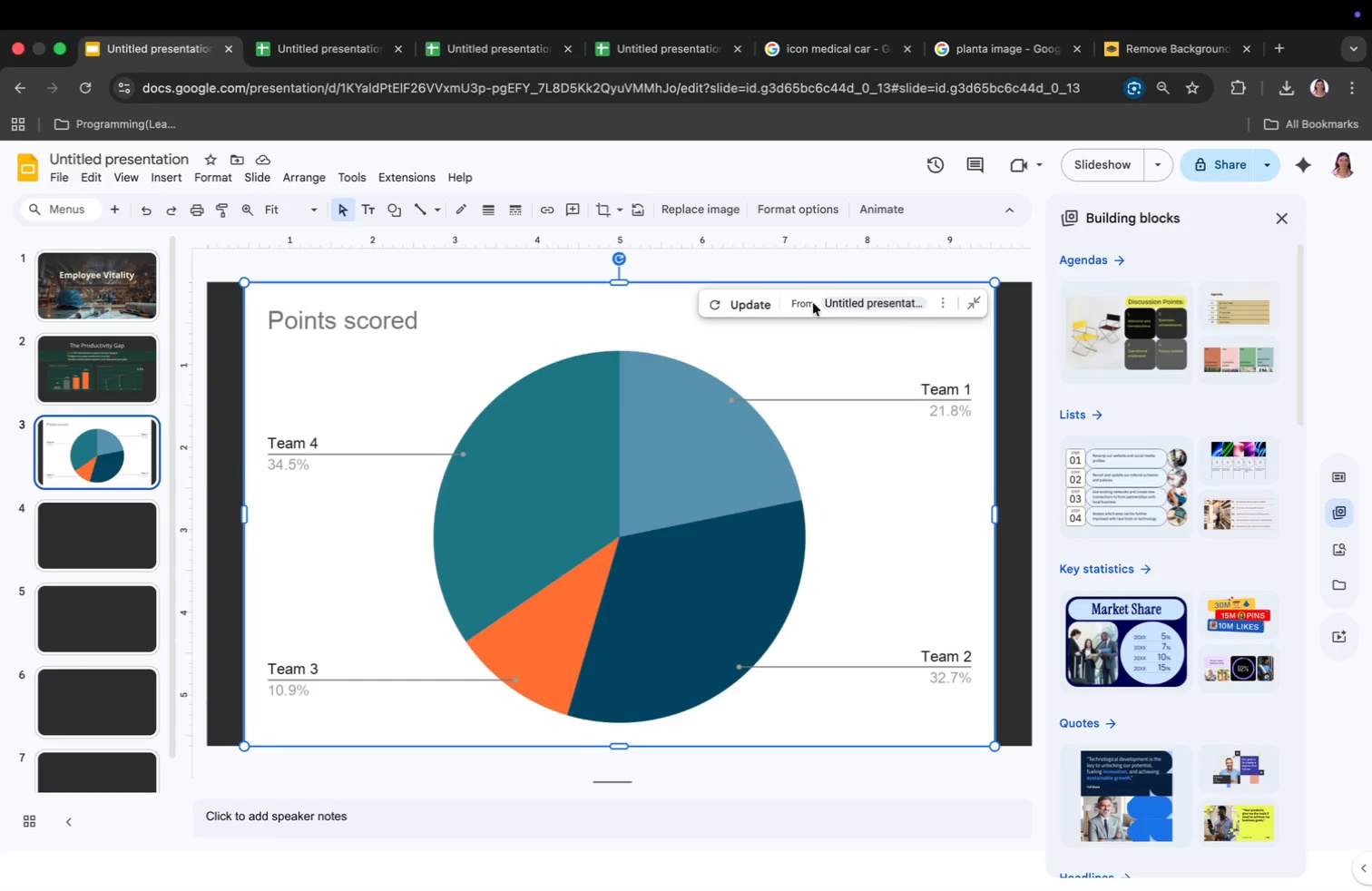 
left_click([755, 299])
 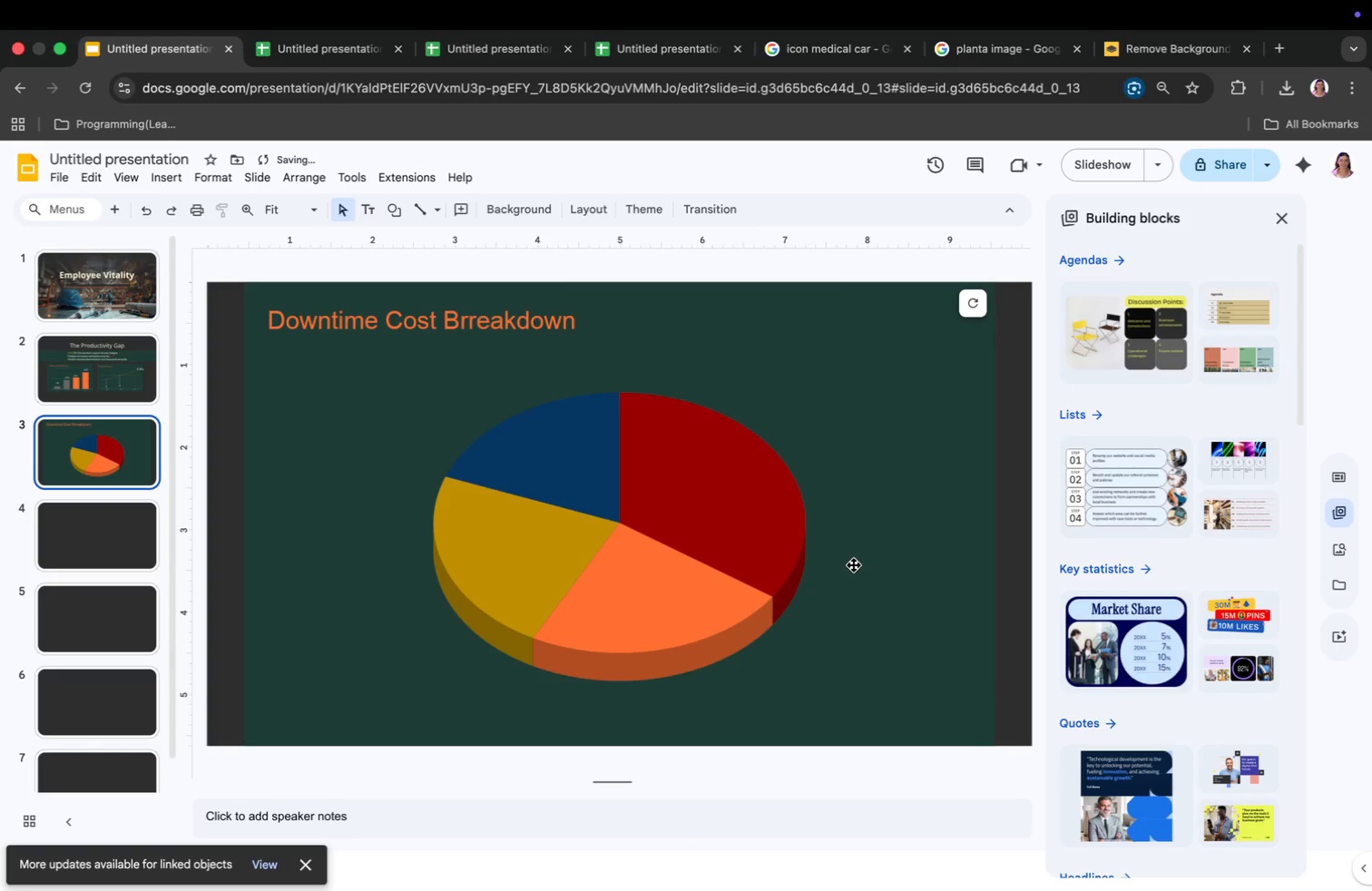 
left_click([263, 423])
 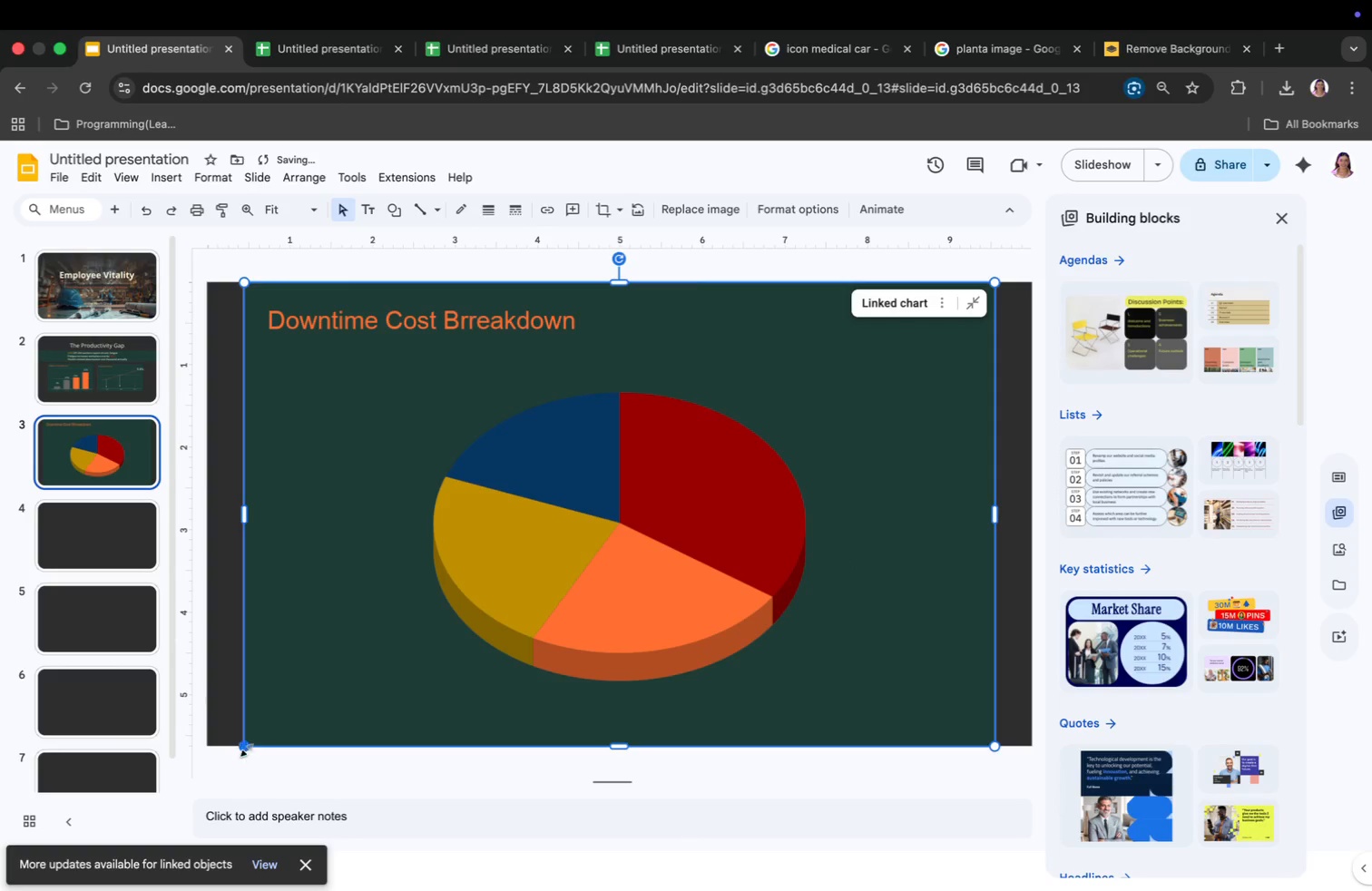 
left_click_drag(start_coordinate=[247, 750], to_coordinate=[970, 471])
 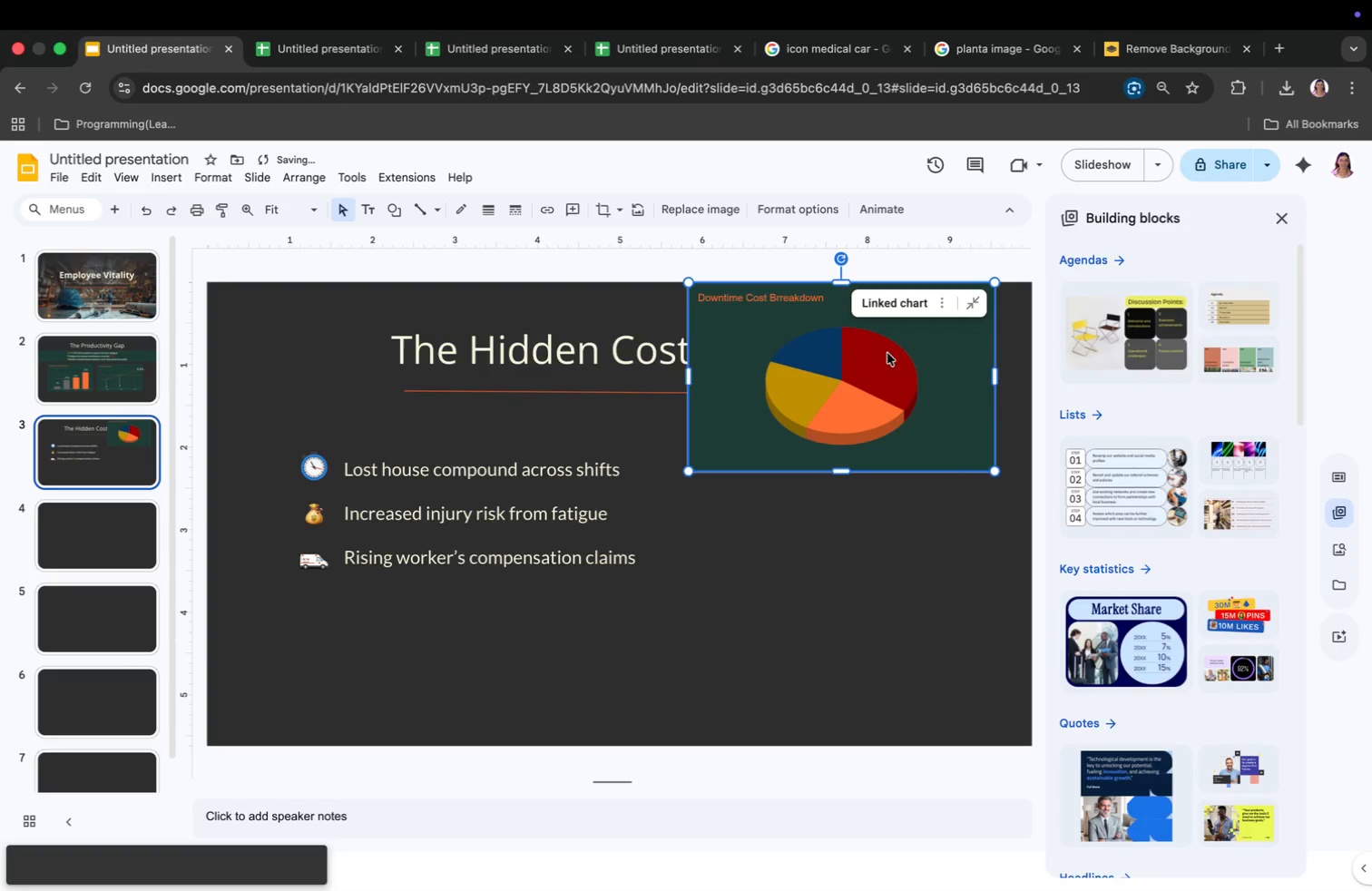 
left_click_drag(start_coordinate=[887, 353], to_coordinate=[879, 512])
 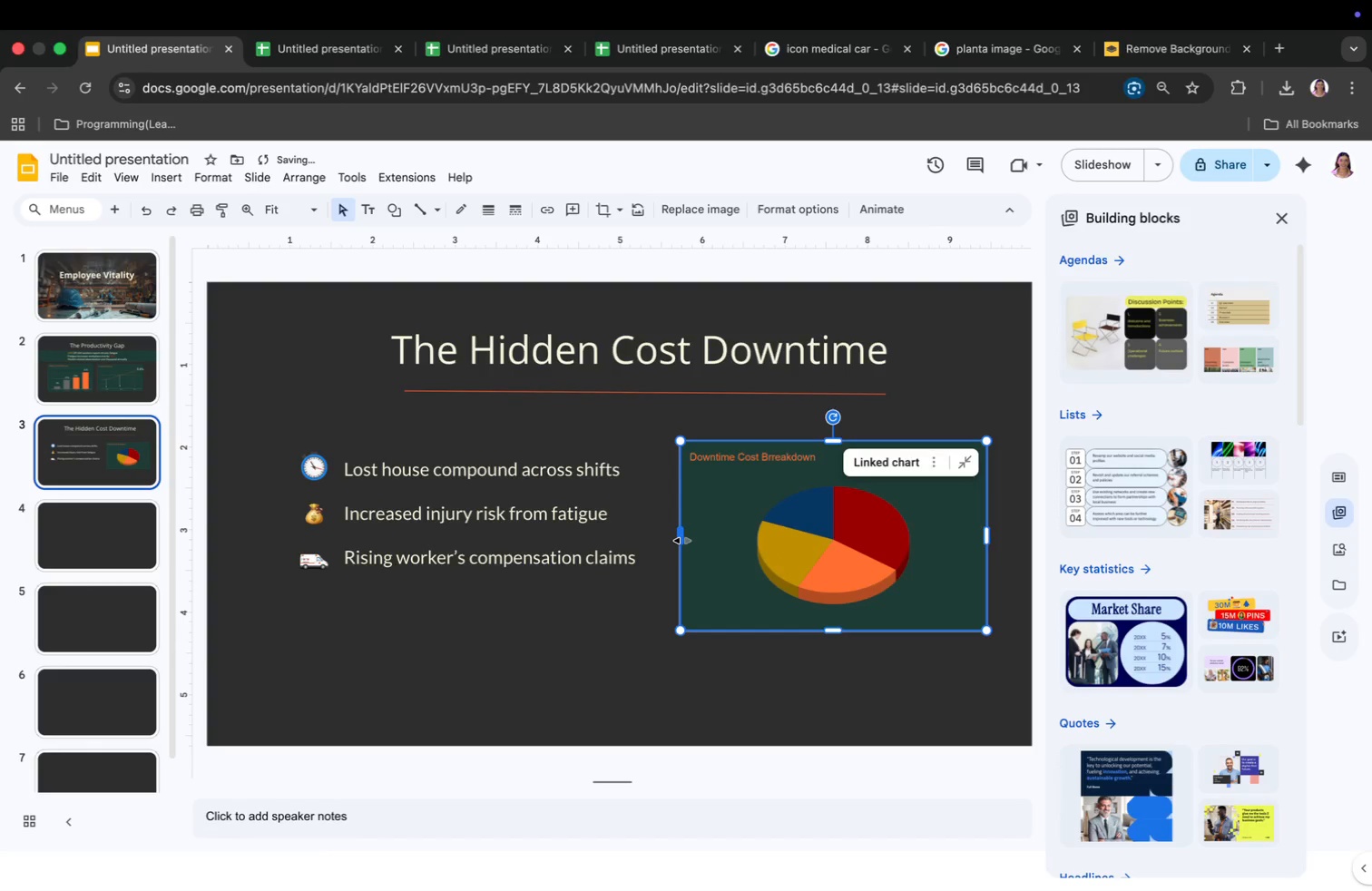 
left_click_drag(start_coordinate=[682, 541], to_coordinate=[668, 541])
 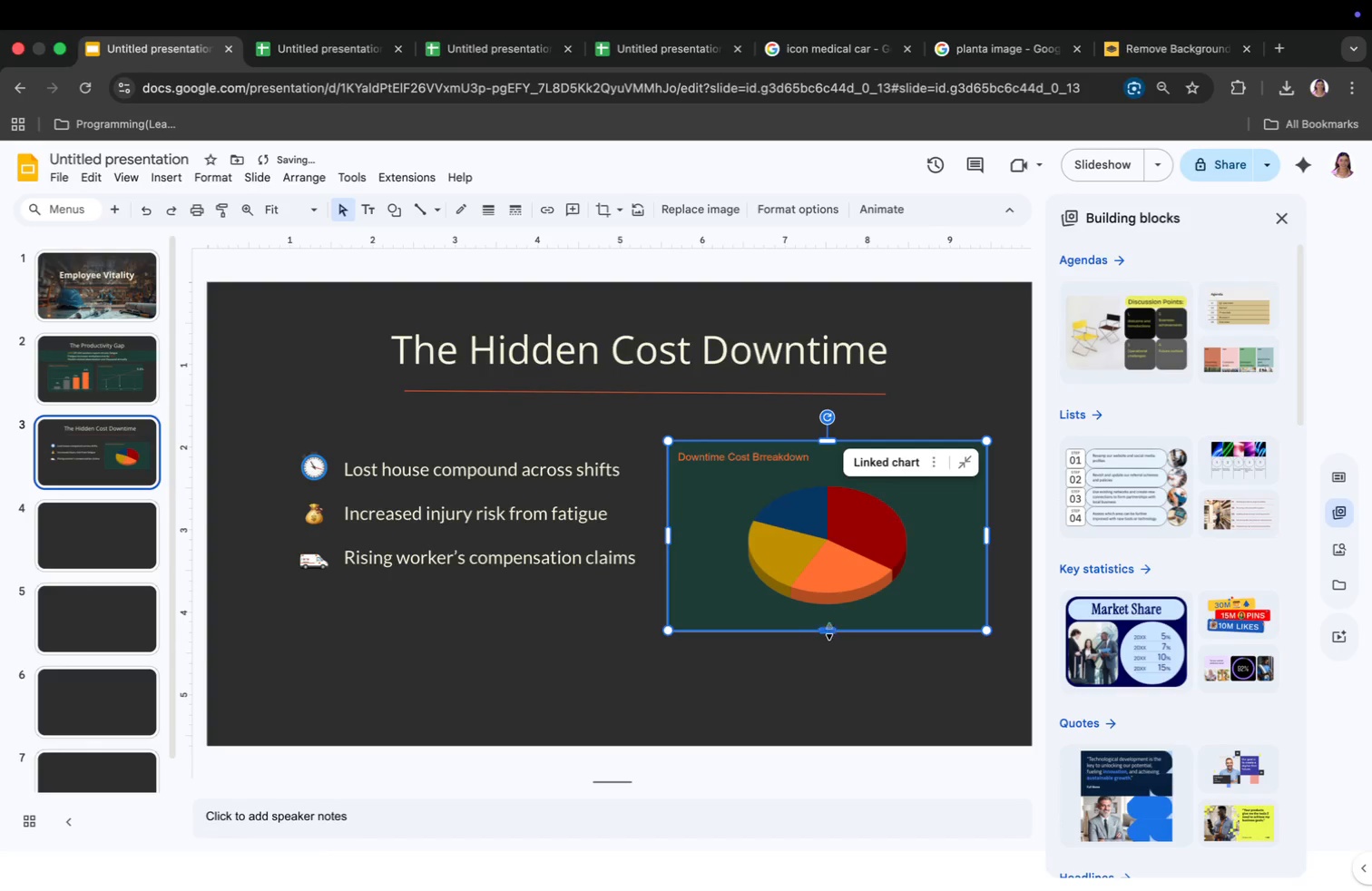 
left_click_drag(start_coordinate=[828, 629], to_coordinate=[828, 664])
 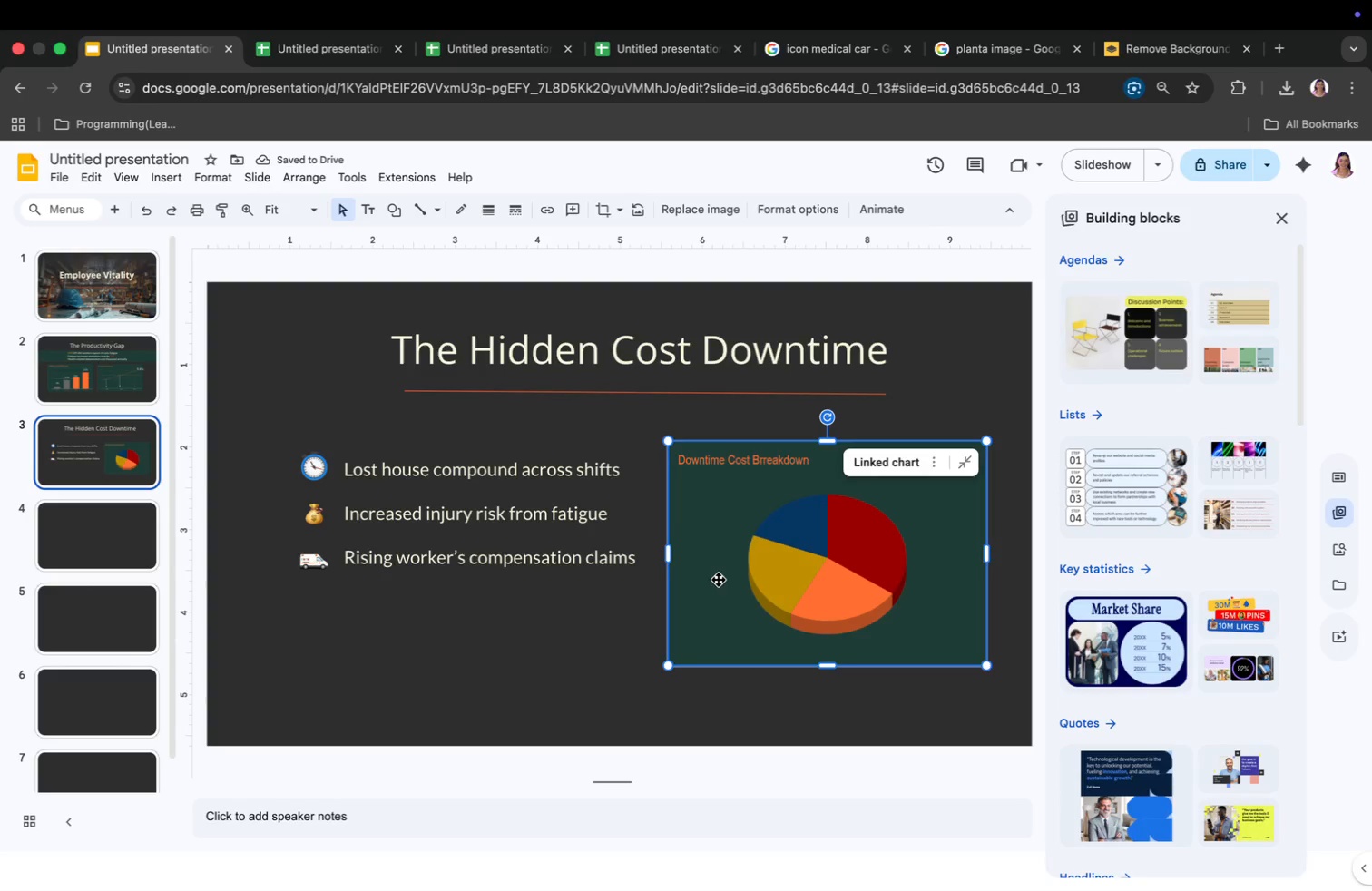 
key(Meta+CommandLeft)
 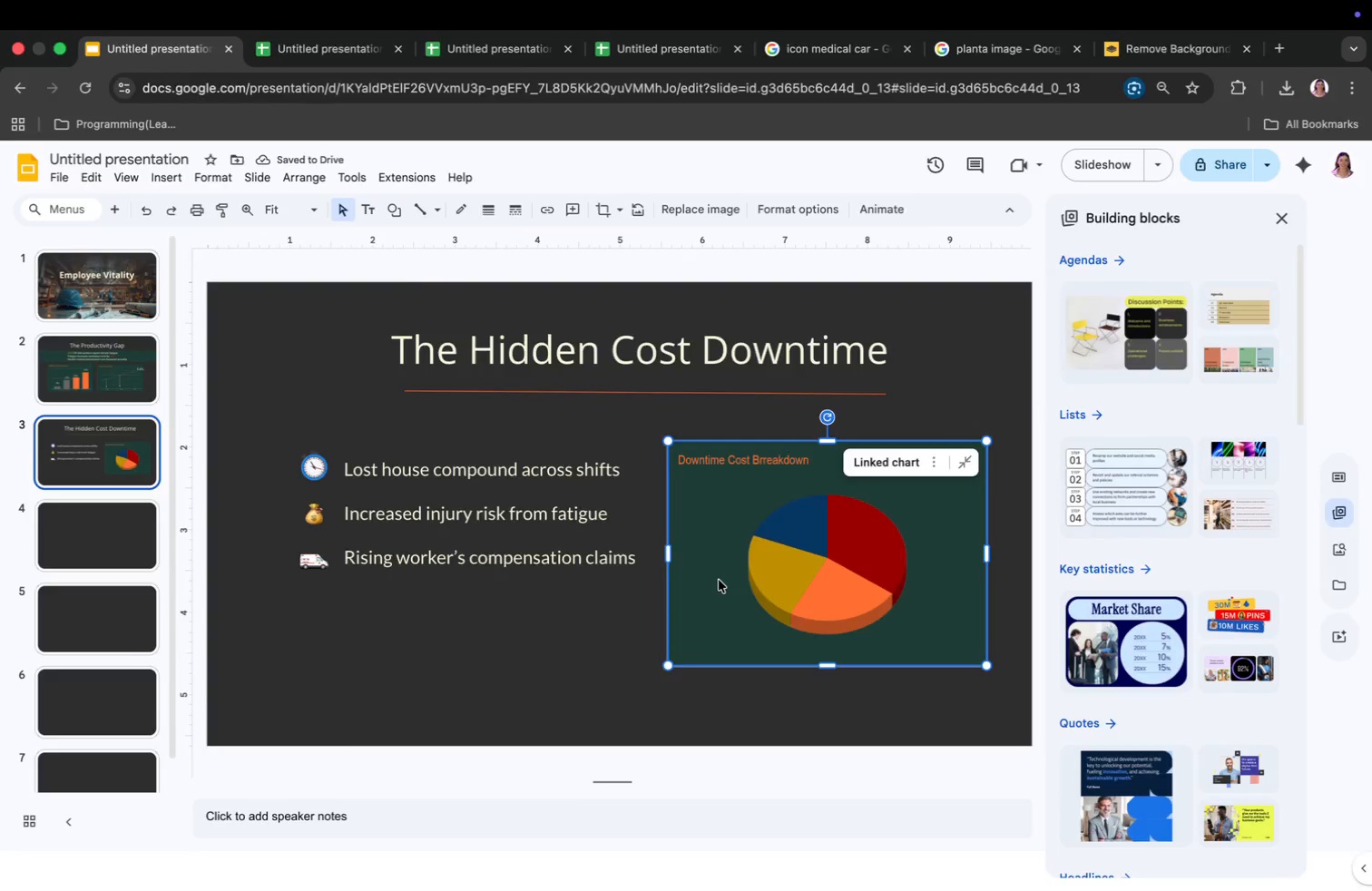 
key(Meta+Tab)